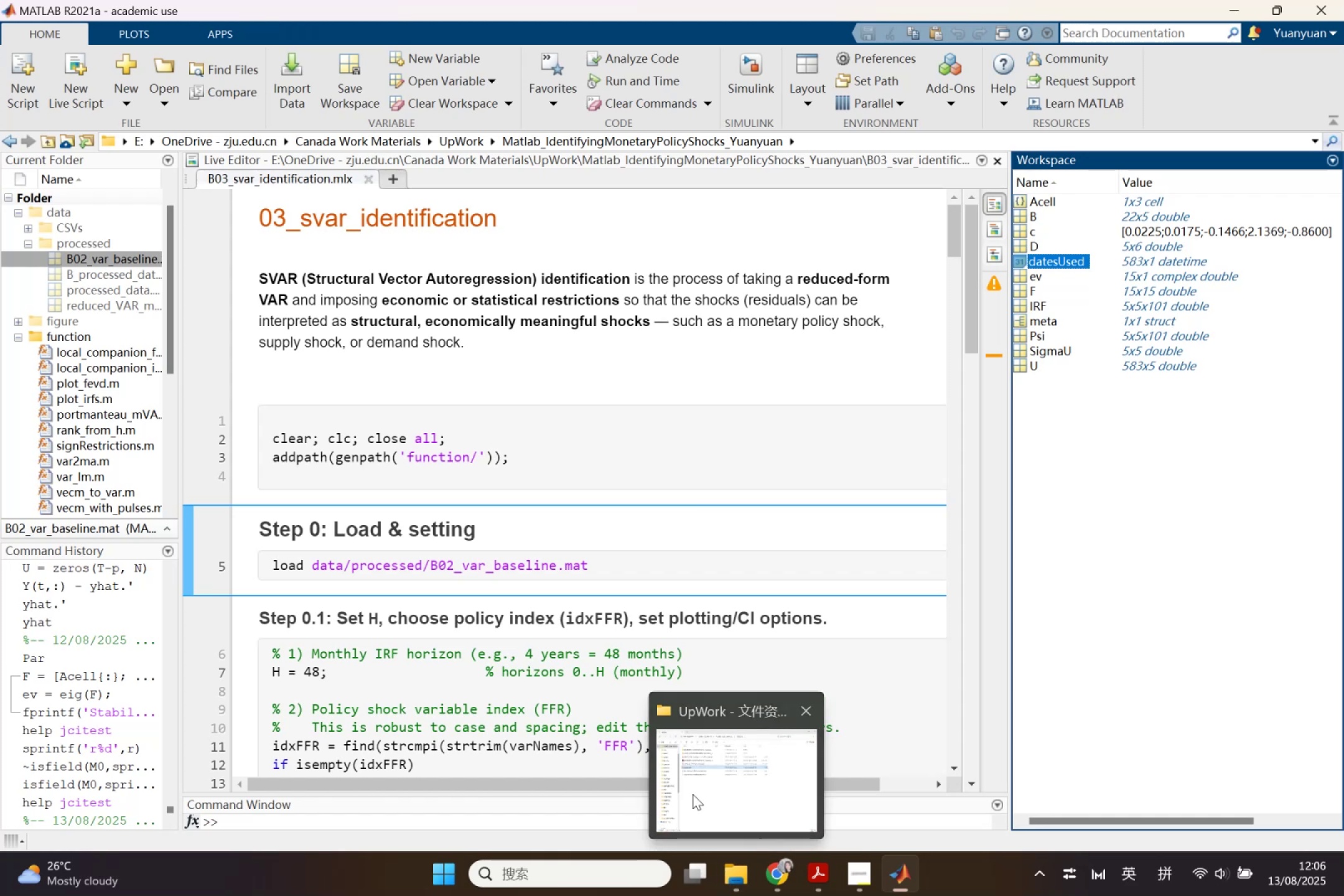 
left_click([821, 858])
 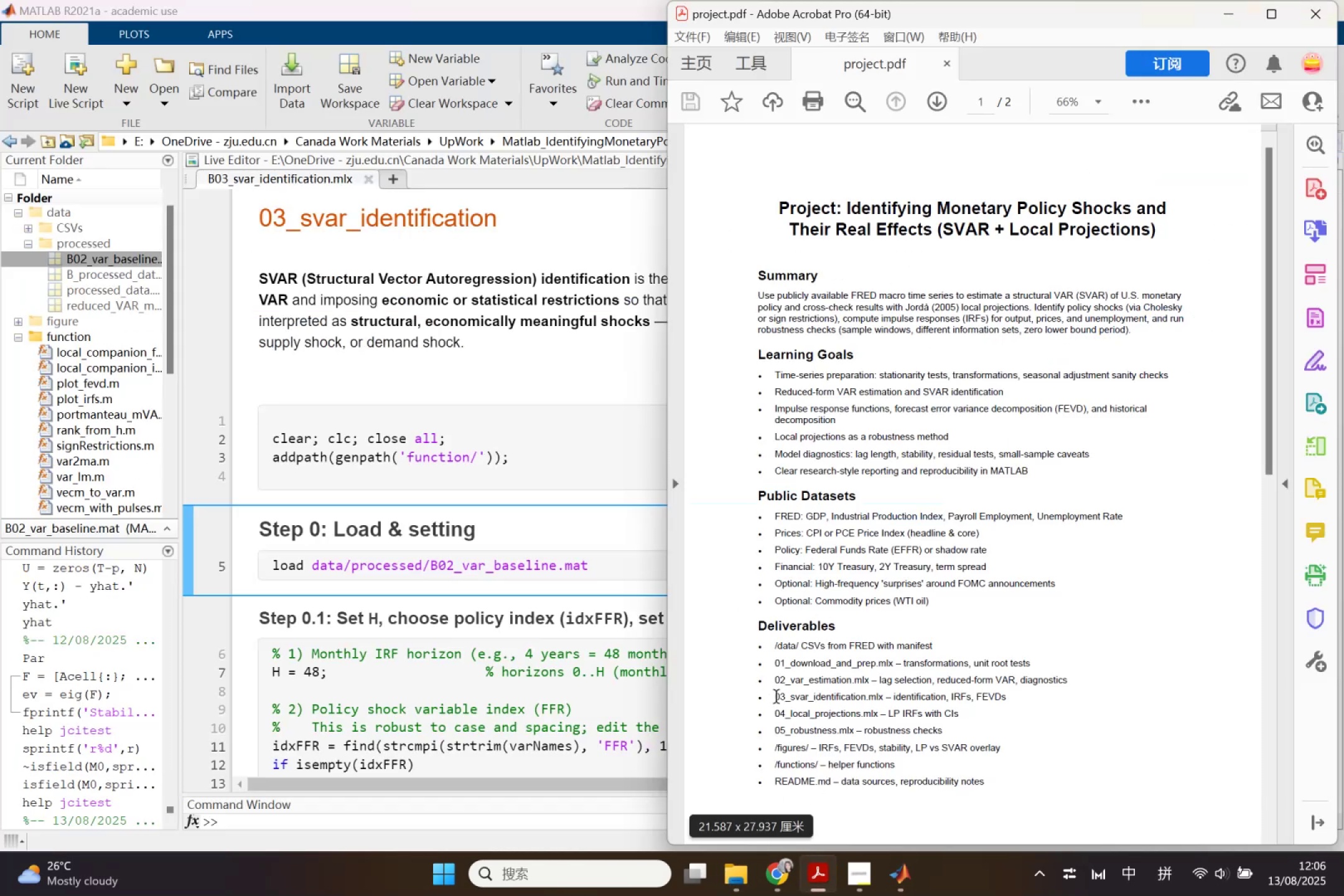 
key(Control+C)
 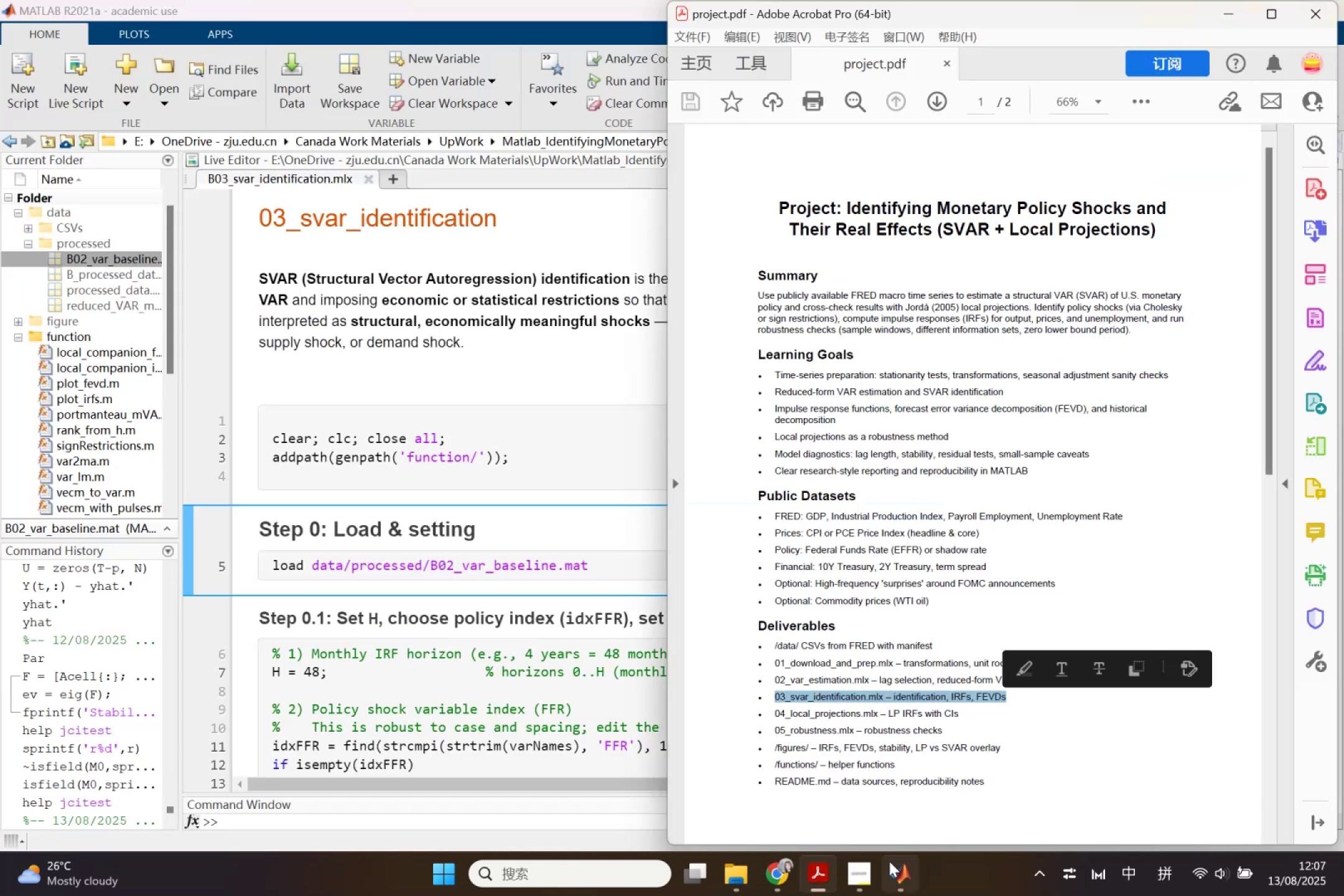 
left_click([889, 862])
 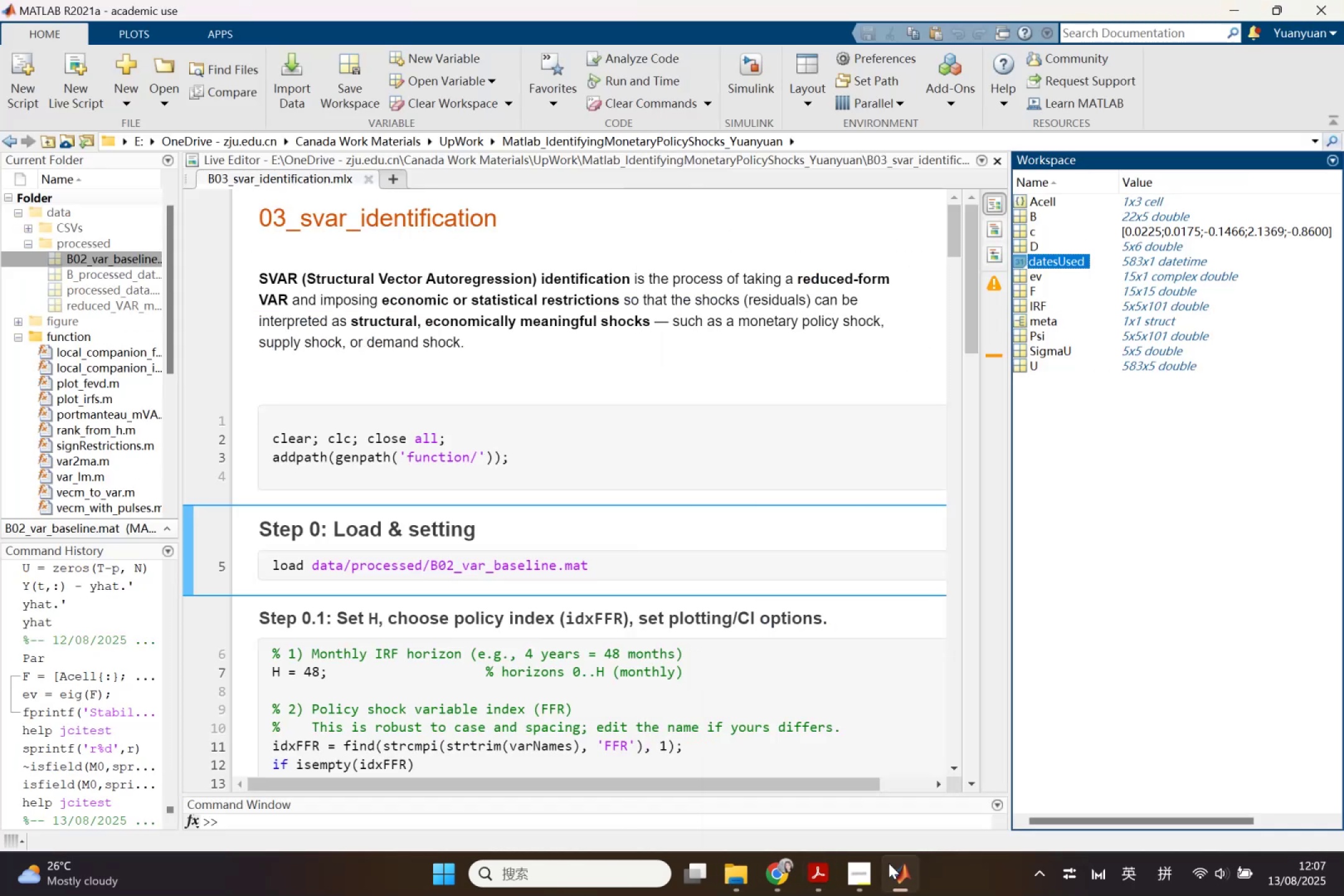 
left_click([889, 863])
 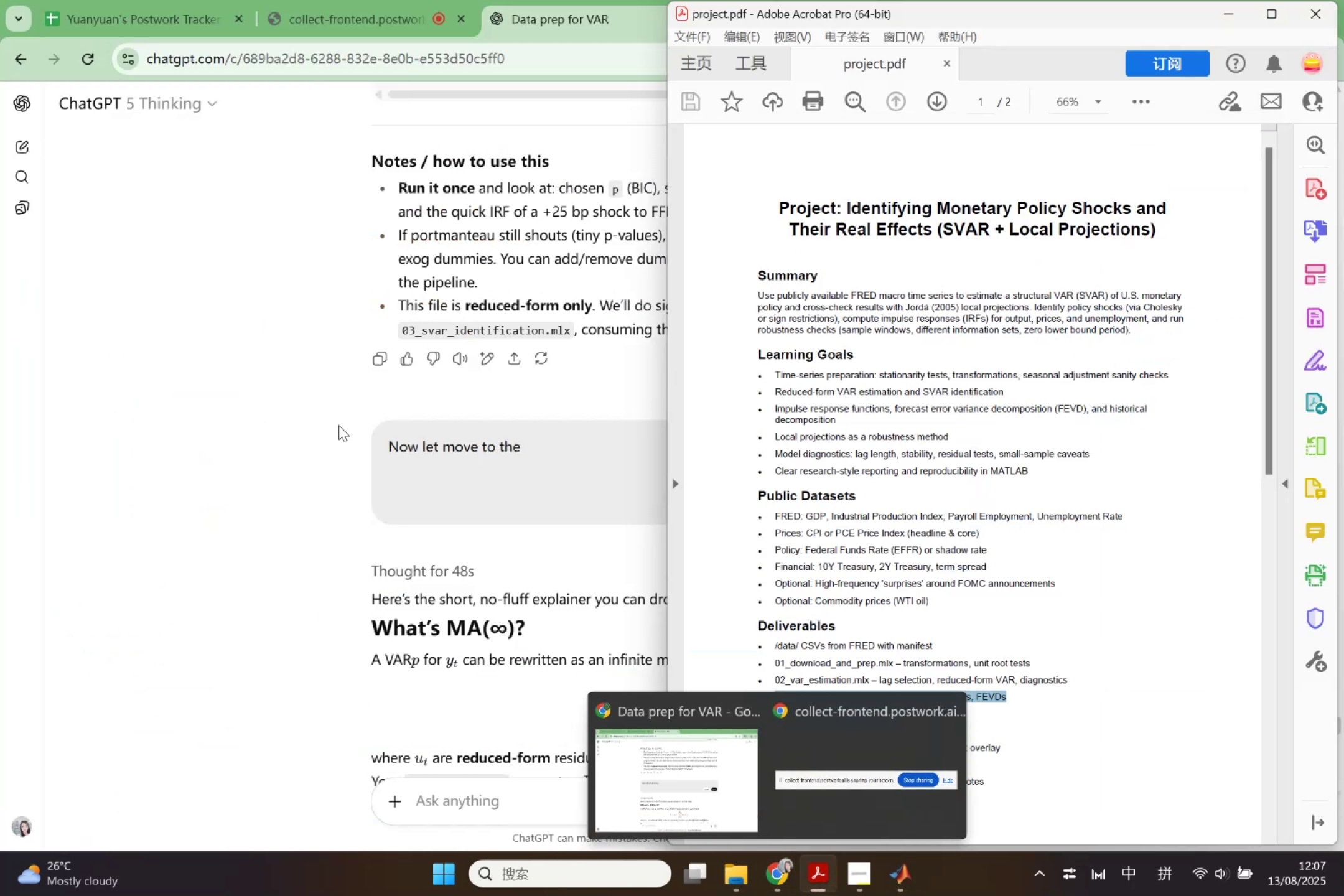 
left_click([562, 447])
 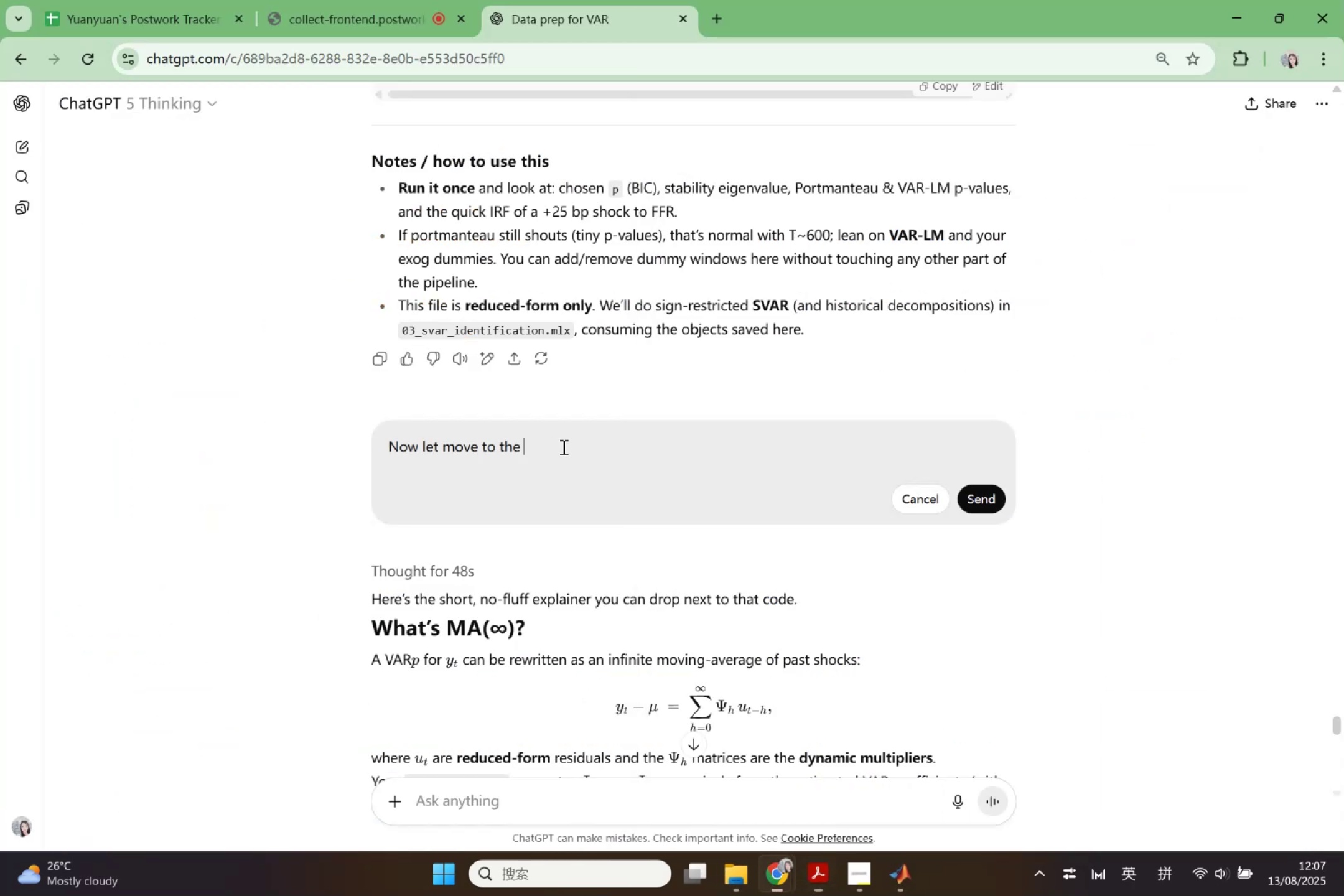 
key(Control+V)
 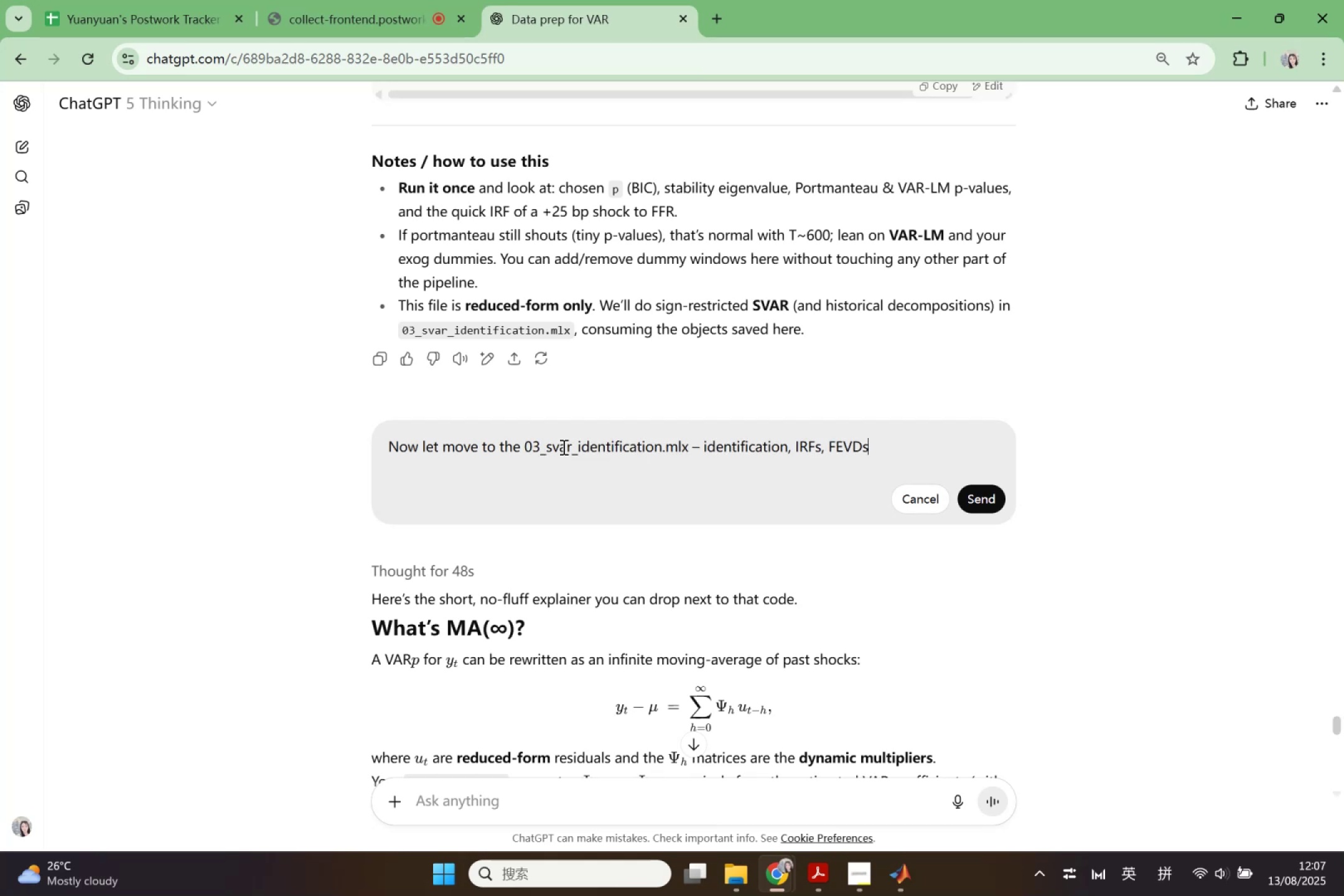 
key(Shift+Enter)
 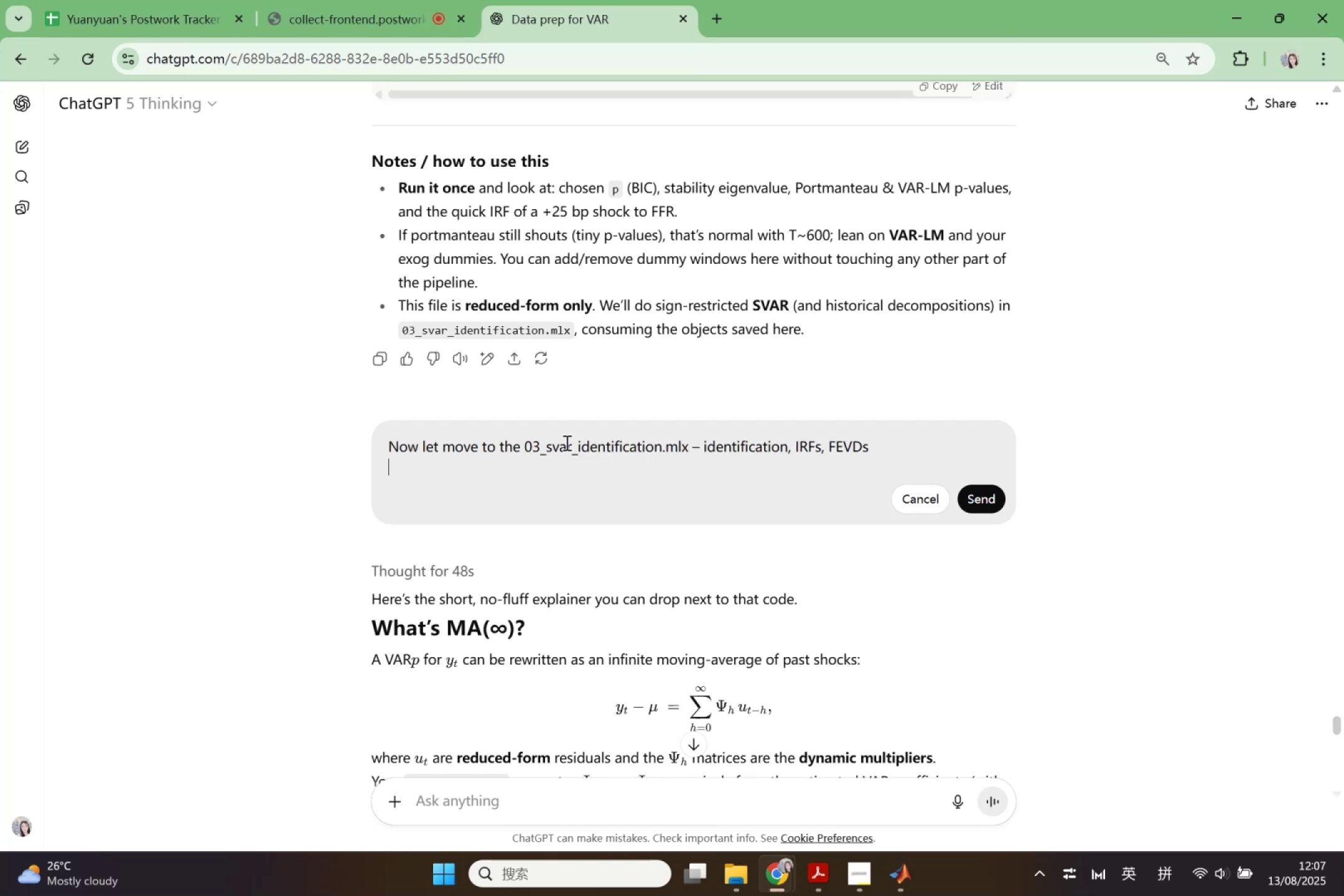 
type(helpm)
key(Backspace)
type( me to organise the structure in this file )
key(Backspace)
type(,)
 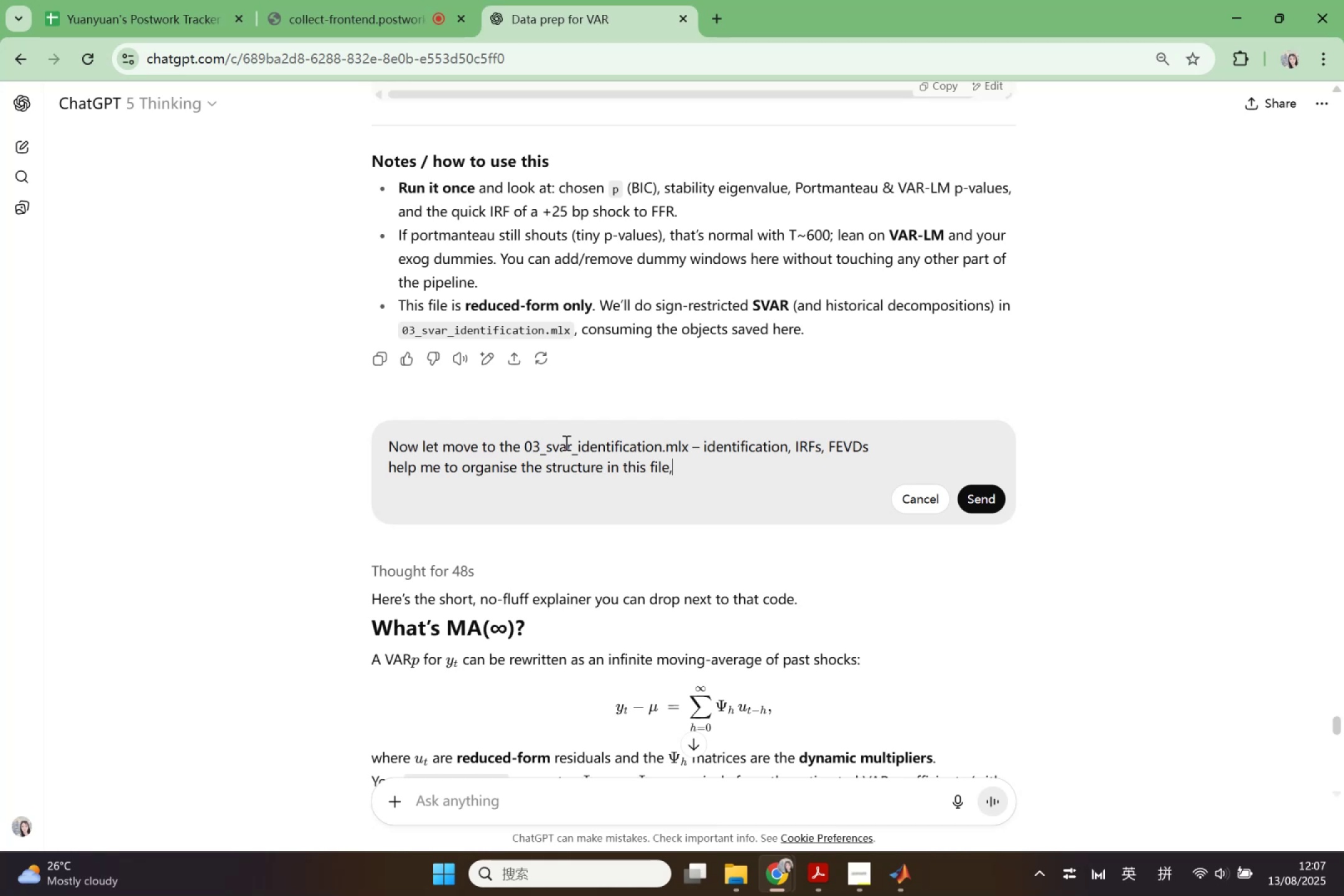 
scroll: coordinate [762, 398], scroll_direction: up, amount: 51.0
 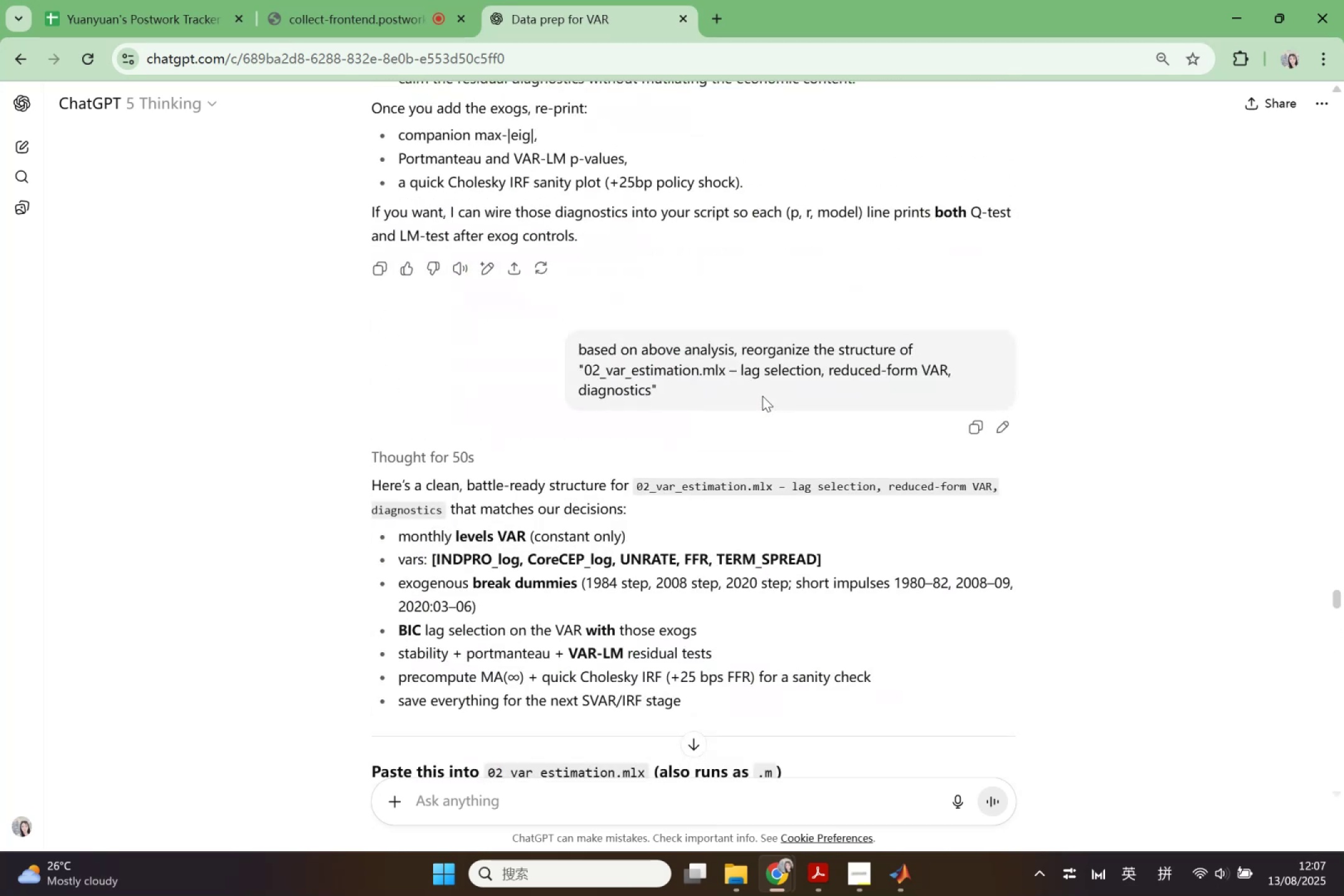 
wait(6.29)
 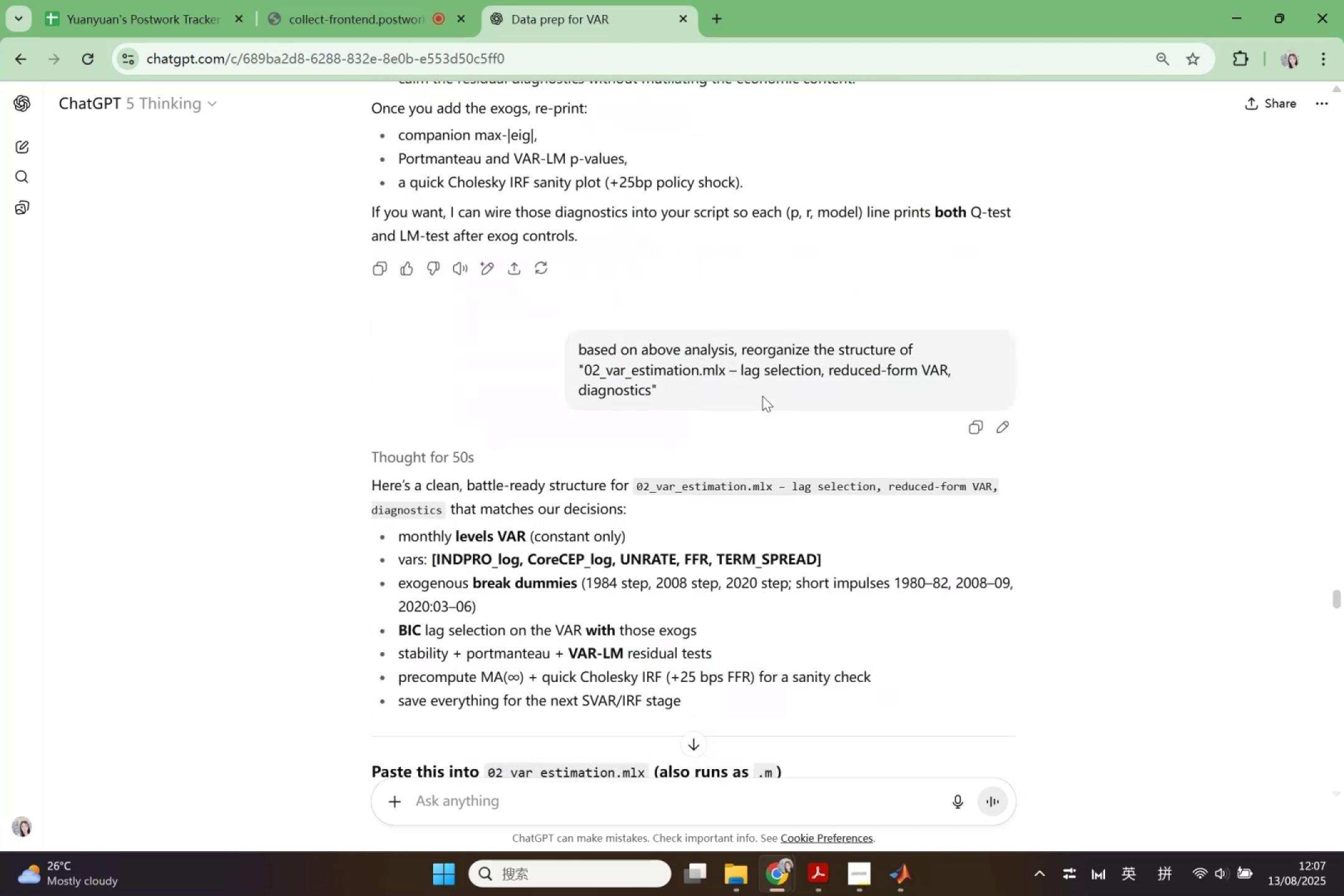 
scroll: coordinate [839, 429], scroll_direction: down, amount: 3.0
 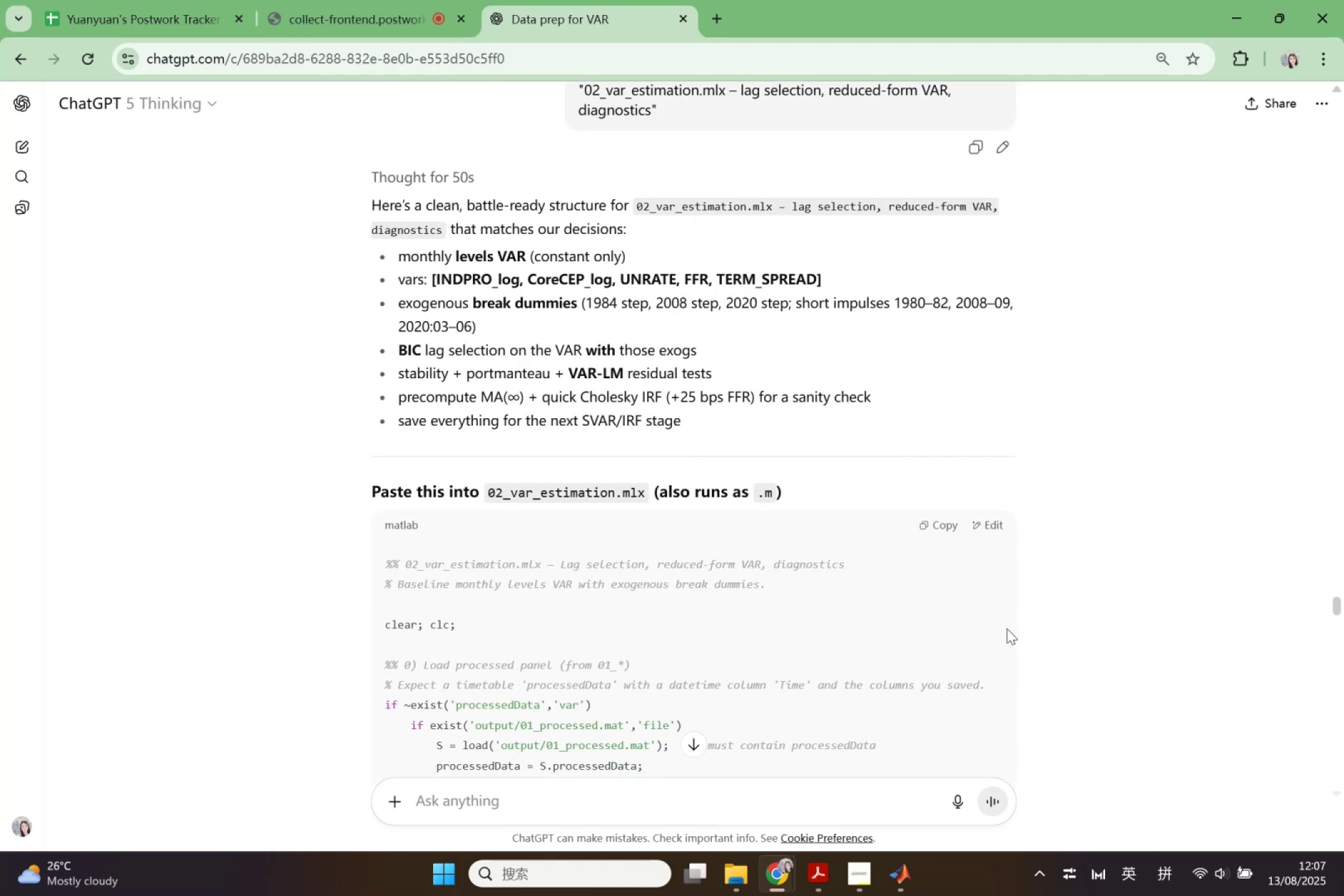 